 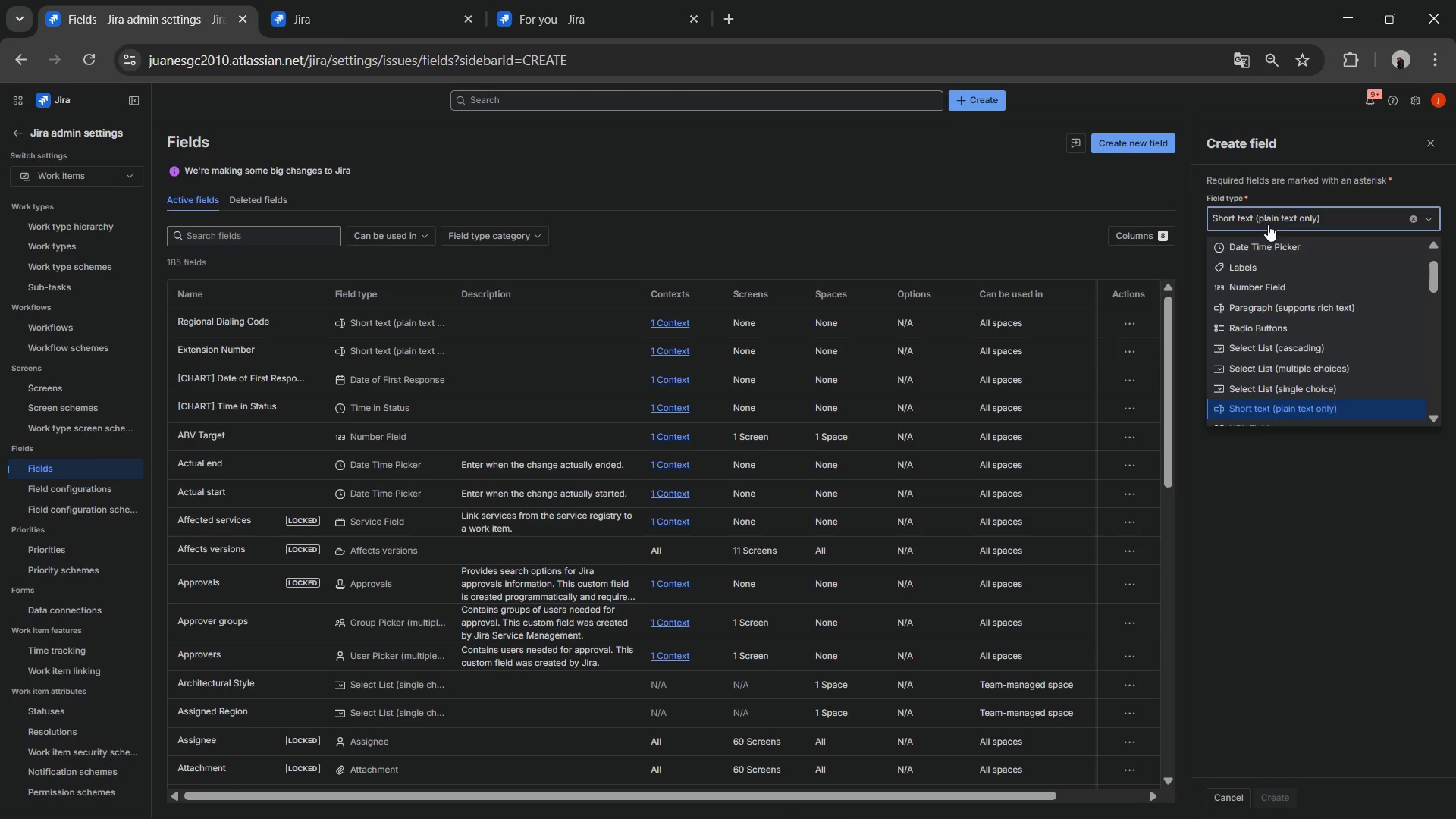 
type(sing)
 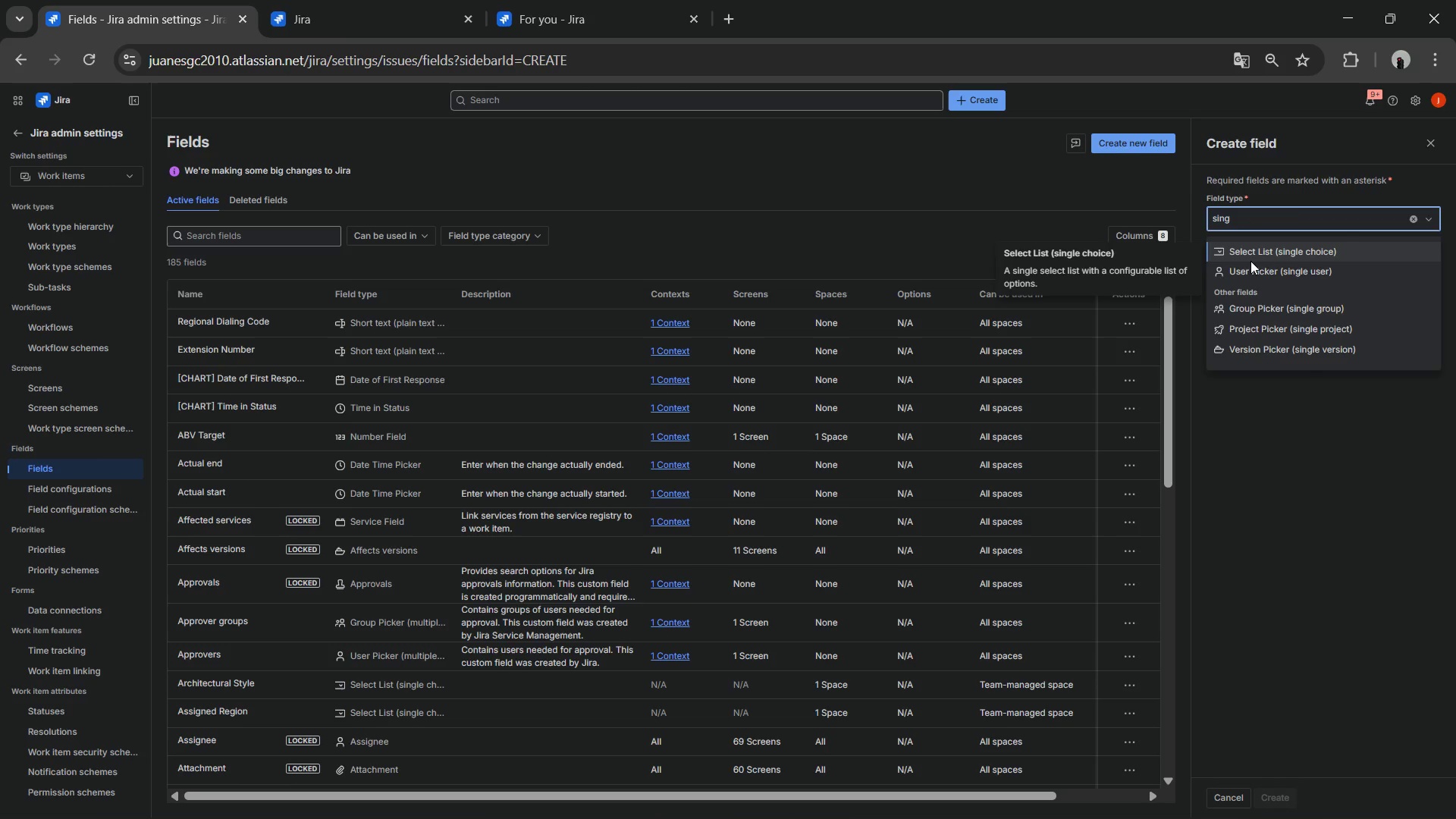 
left_click([1250, 261])
 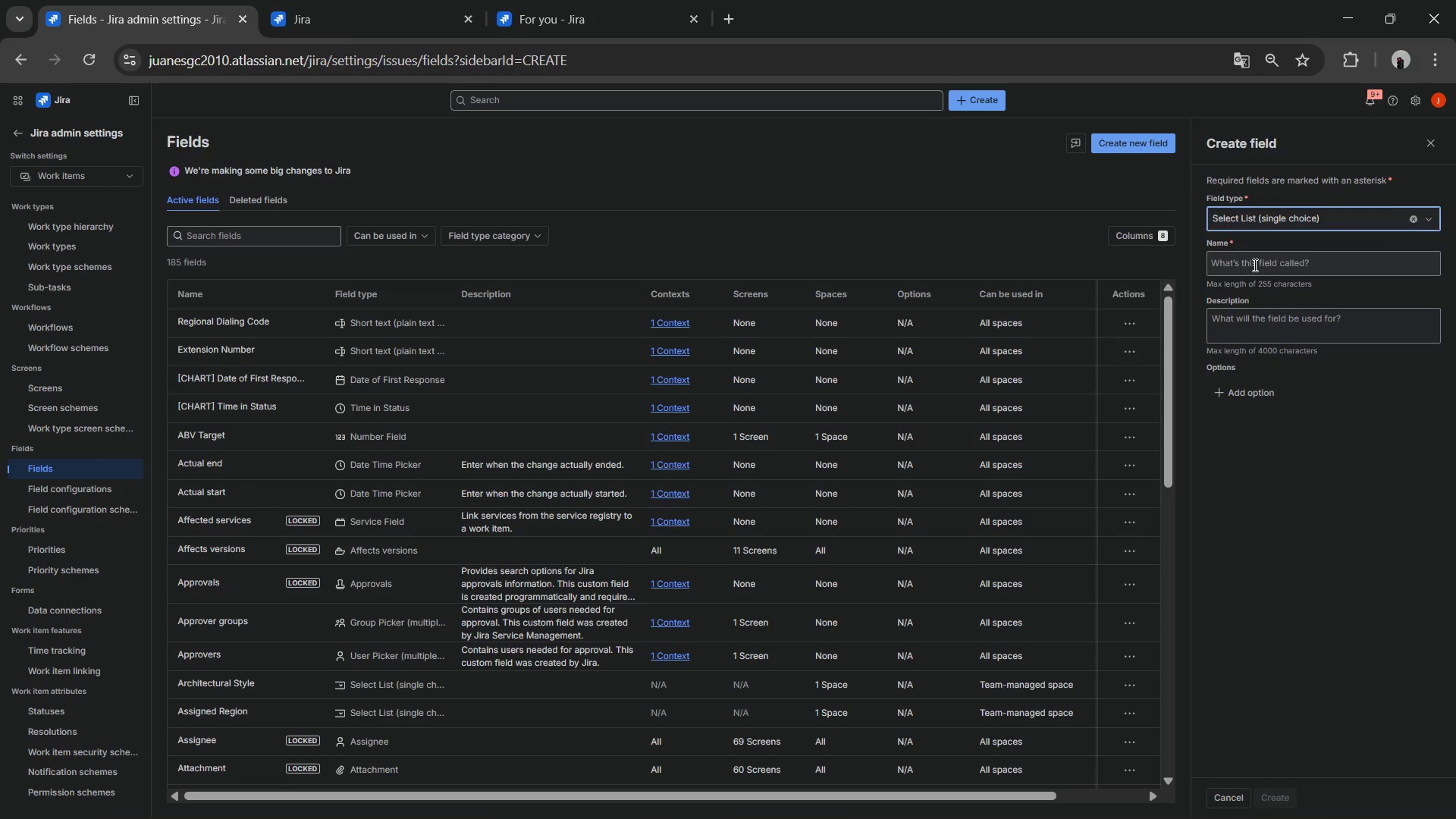 
left_click([1254, 265])
 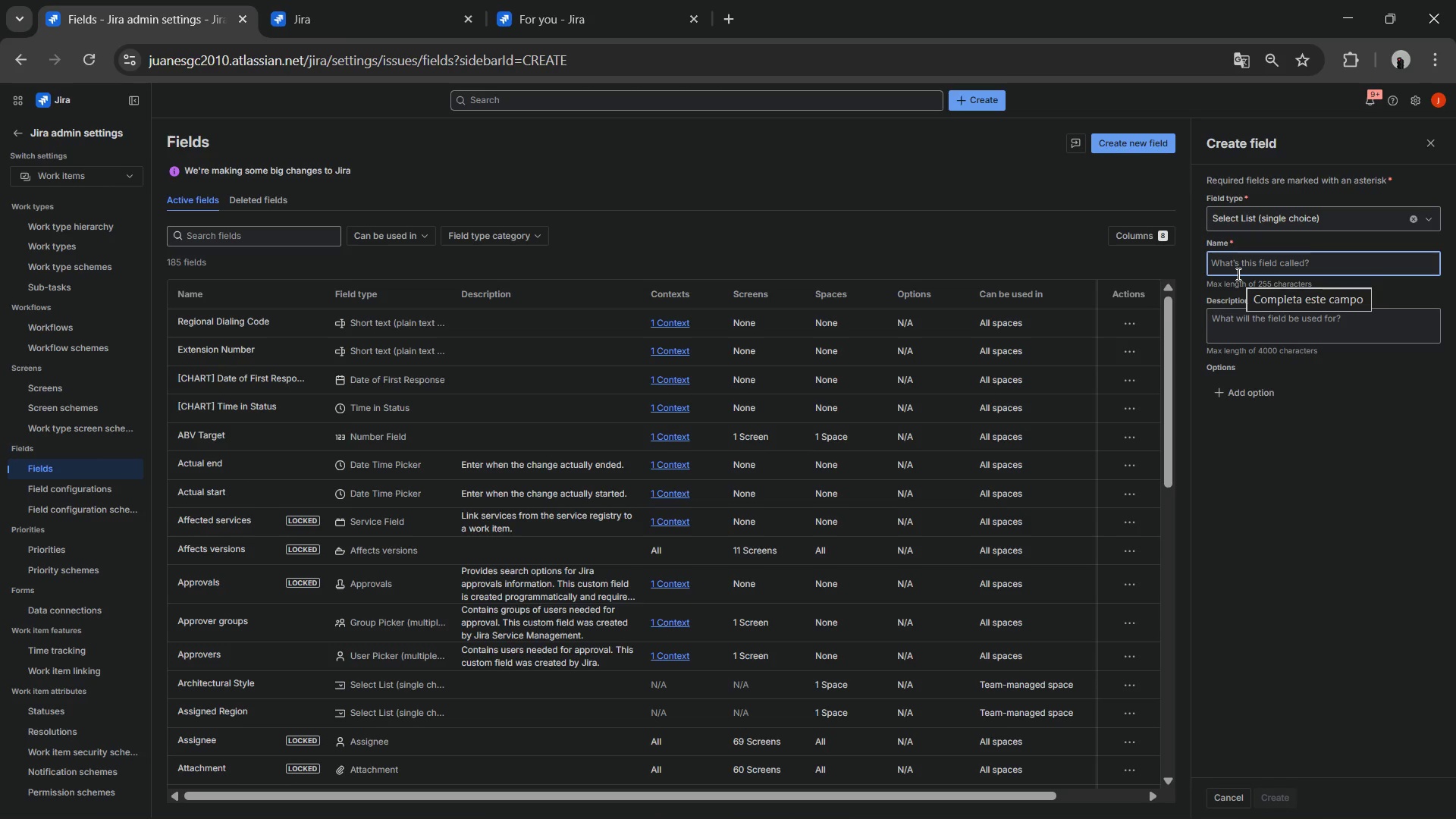 
wait(25.09)
 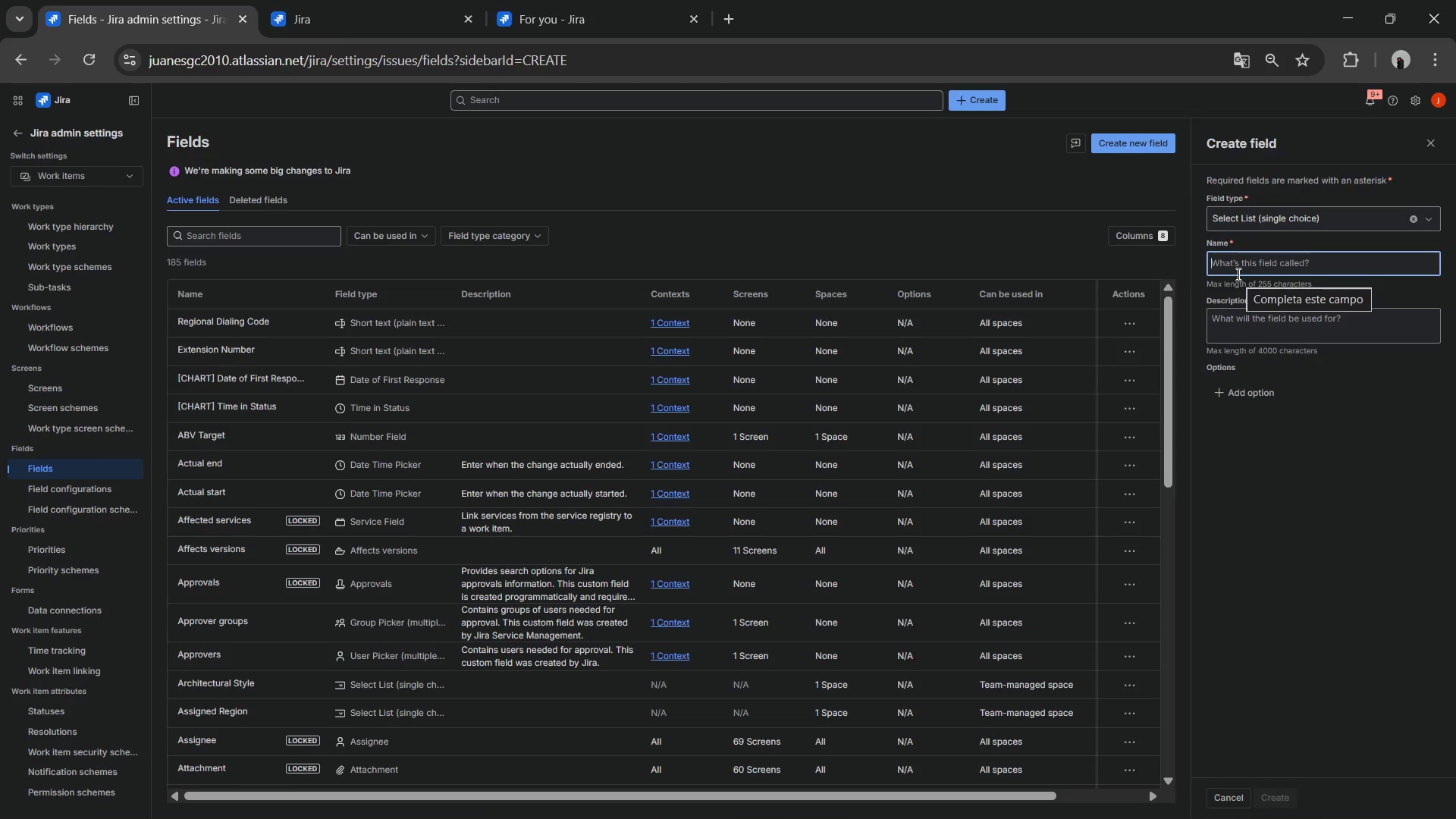 
key(Alt+Tab)